 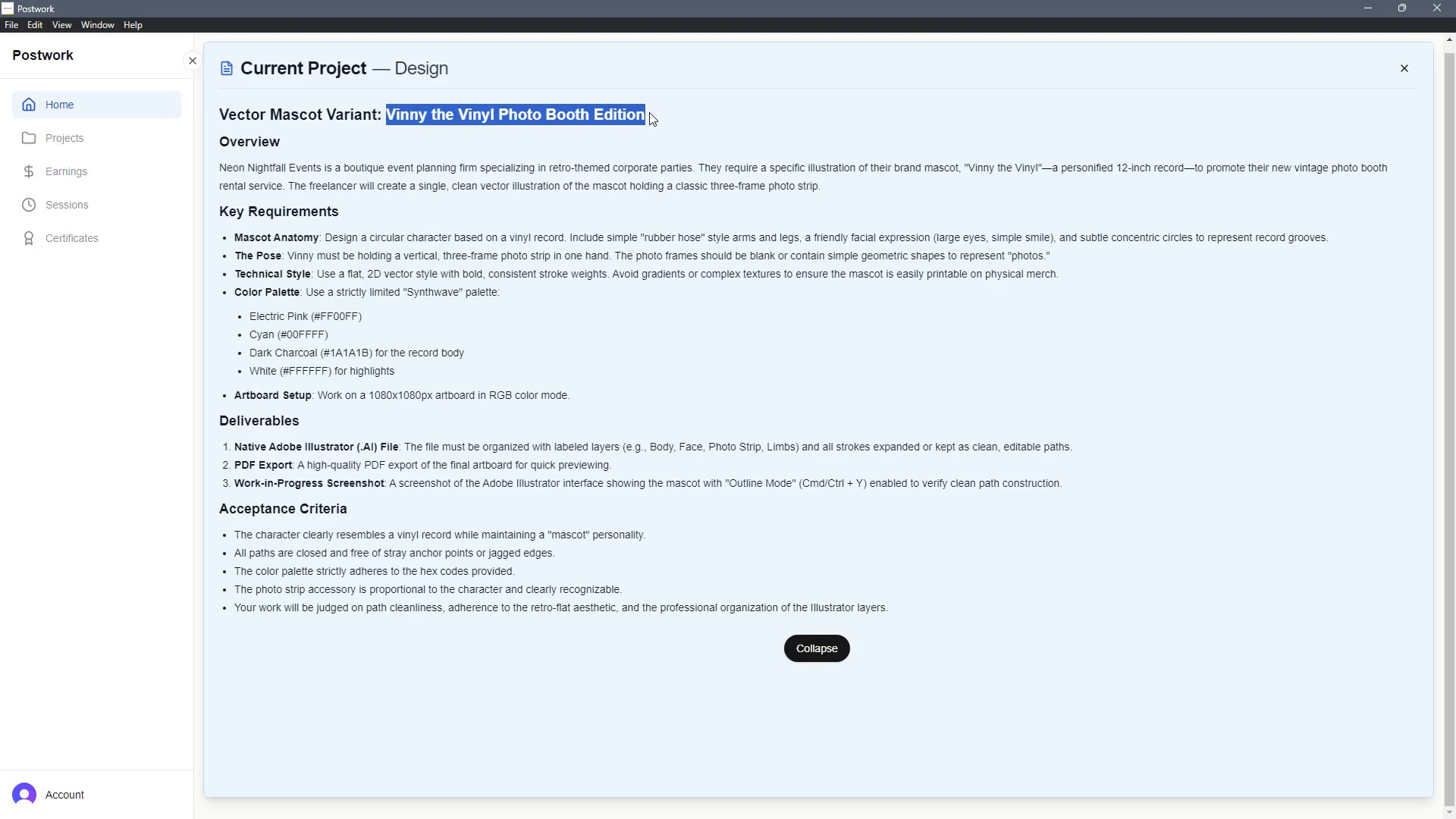 
key(Alt+Tab)
 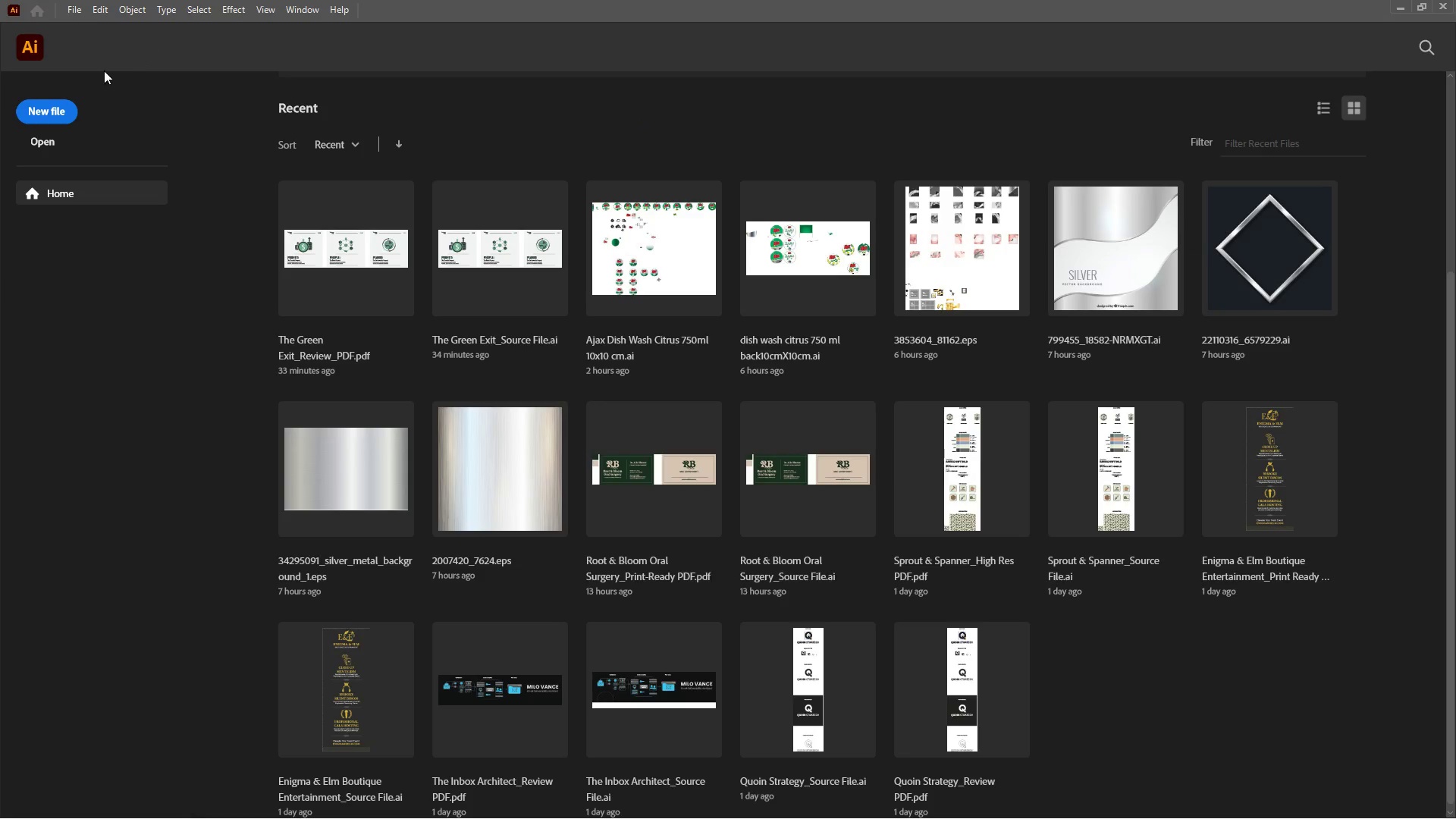 
left_click([58, 107])
 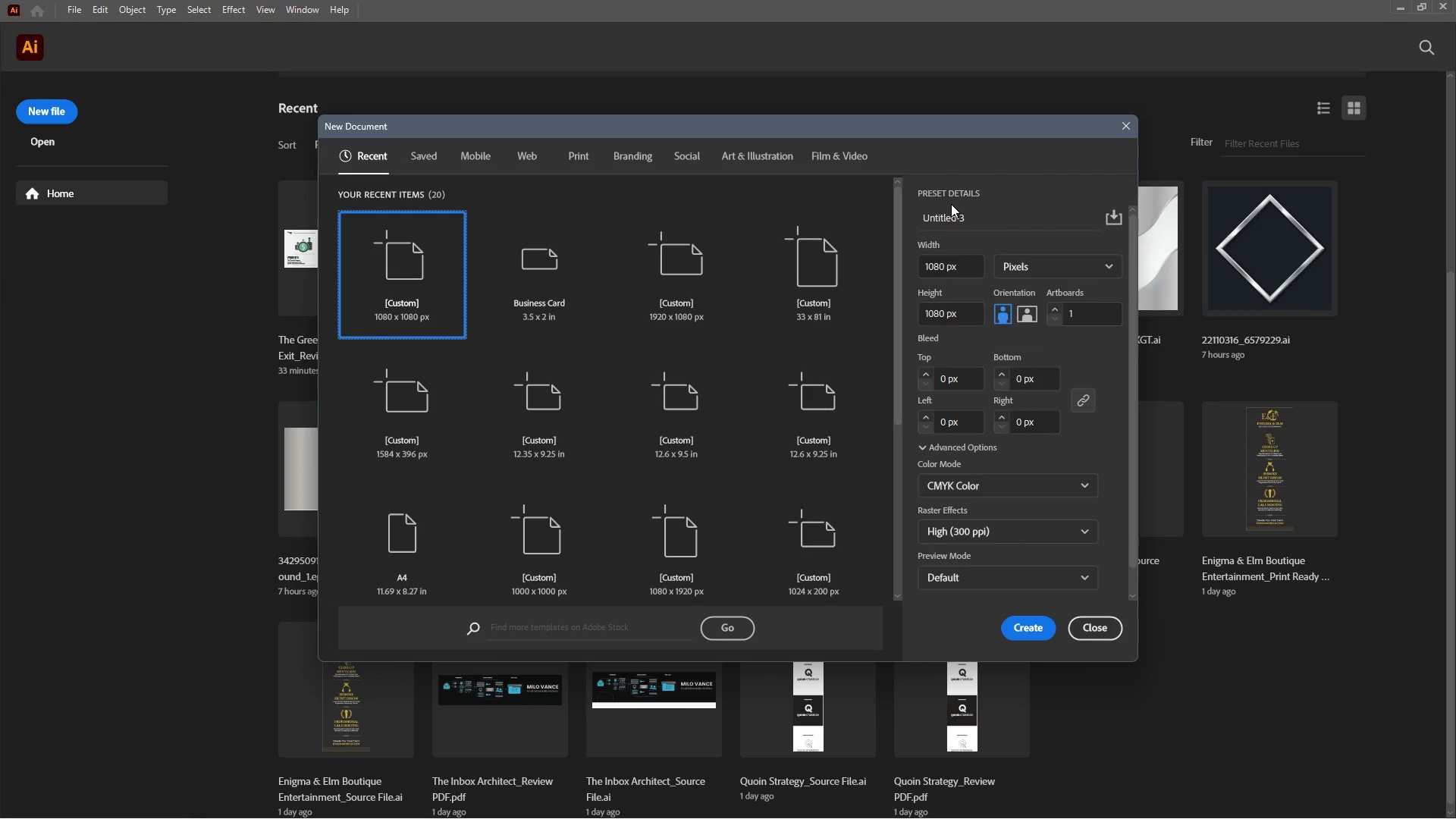 
left_click([976, 215])
 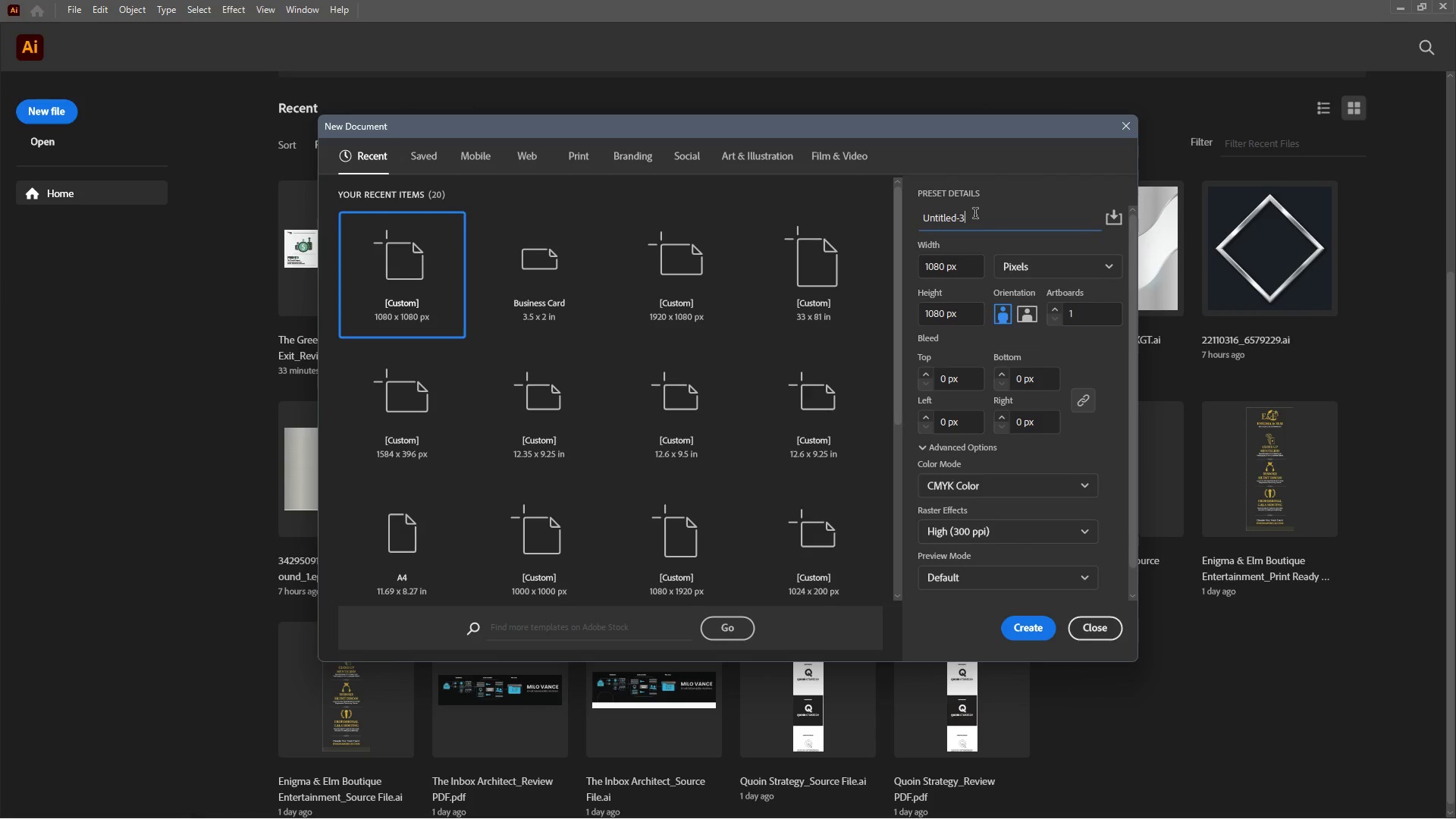 
left_click_drag(start_coordinate=[974, 215], to_coordinate=[915, 221])
 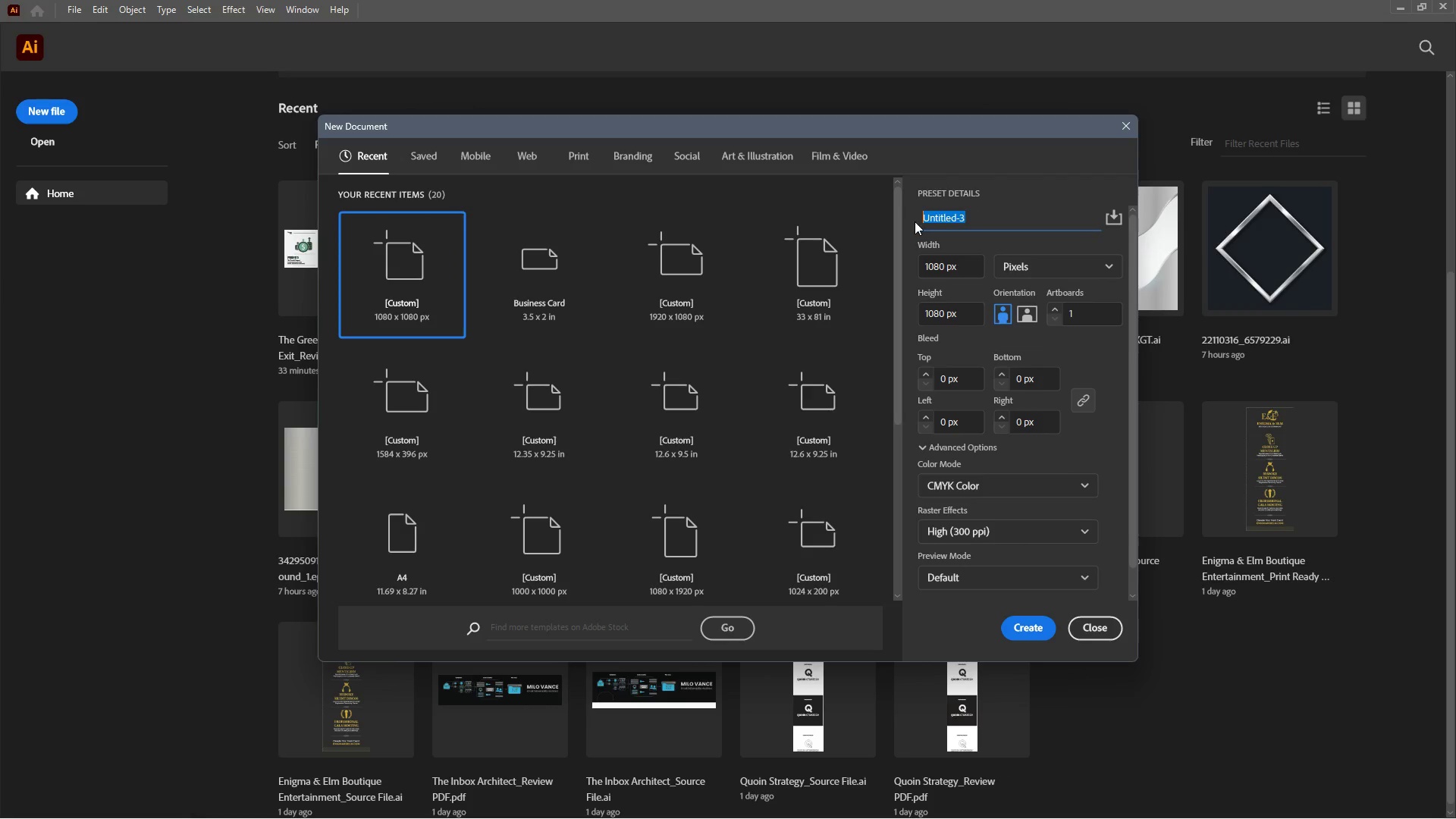 
key(Control+V)
 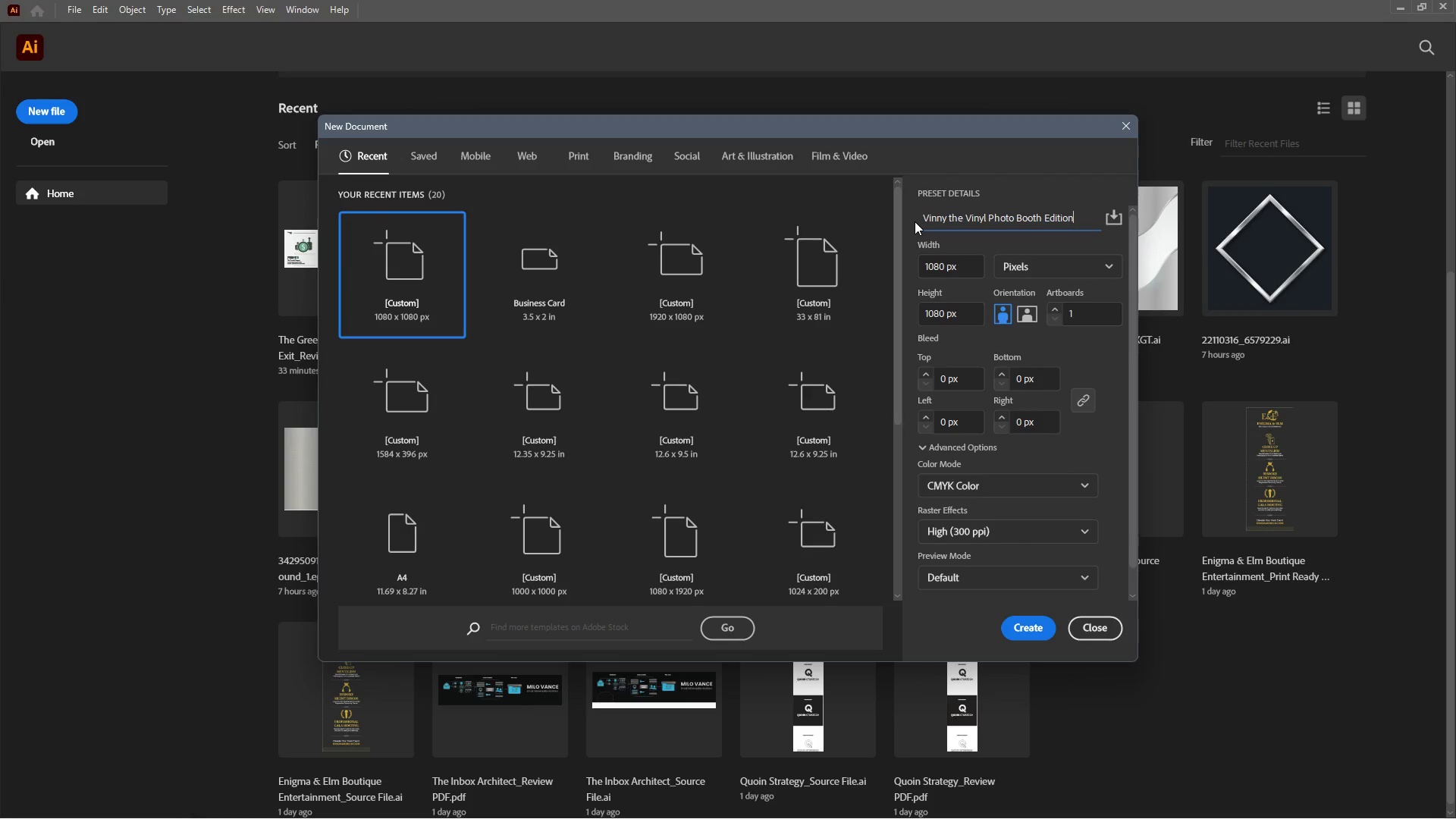 
wait(13.28)
 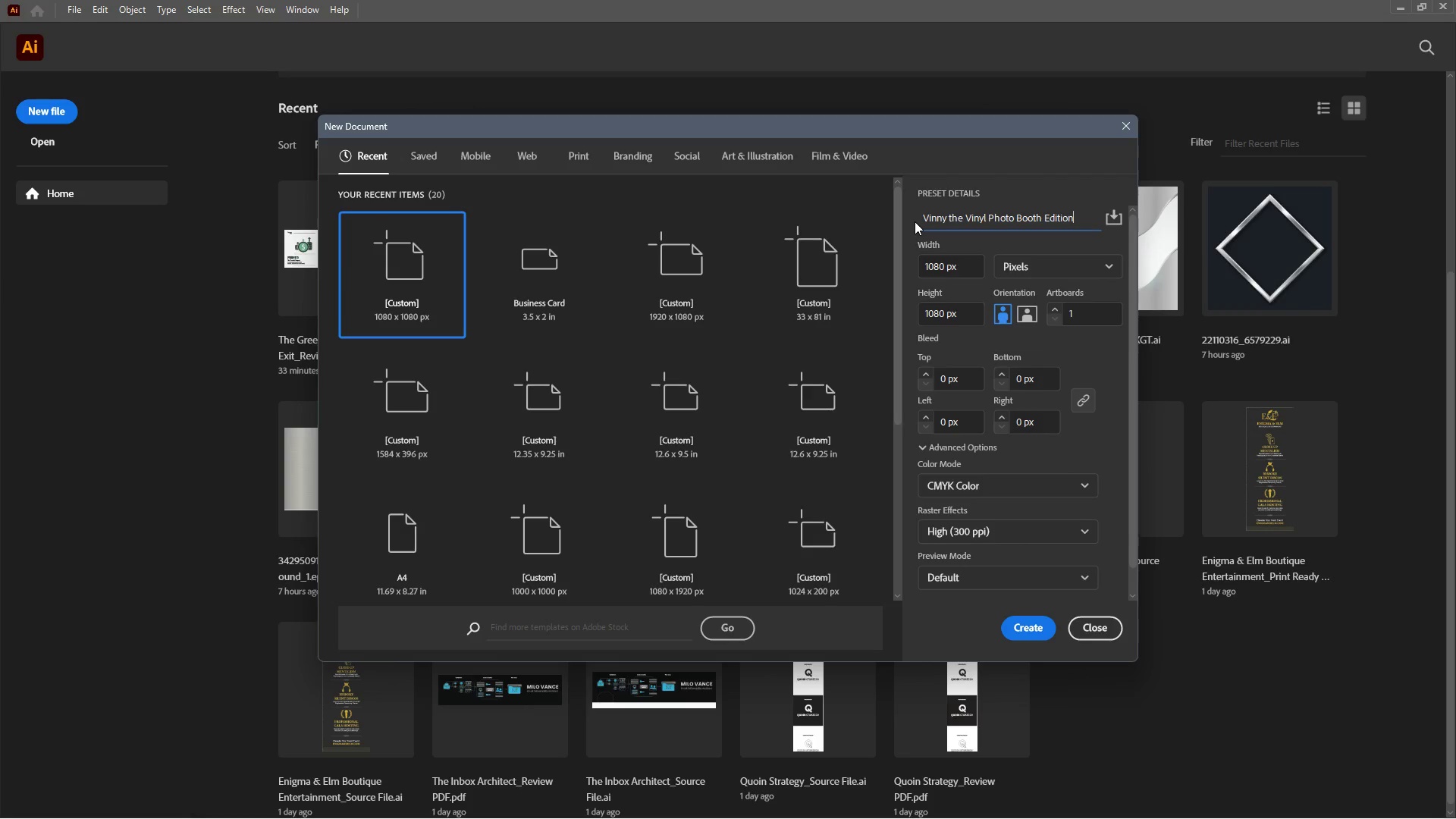 
key(Numpad0)
 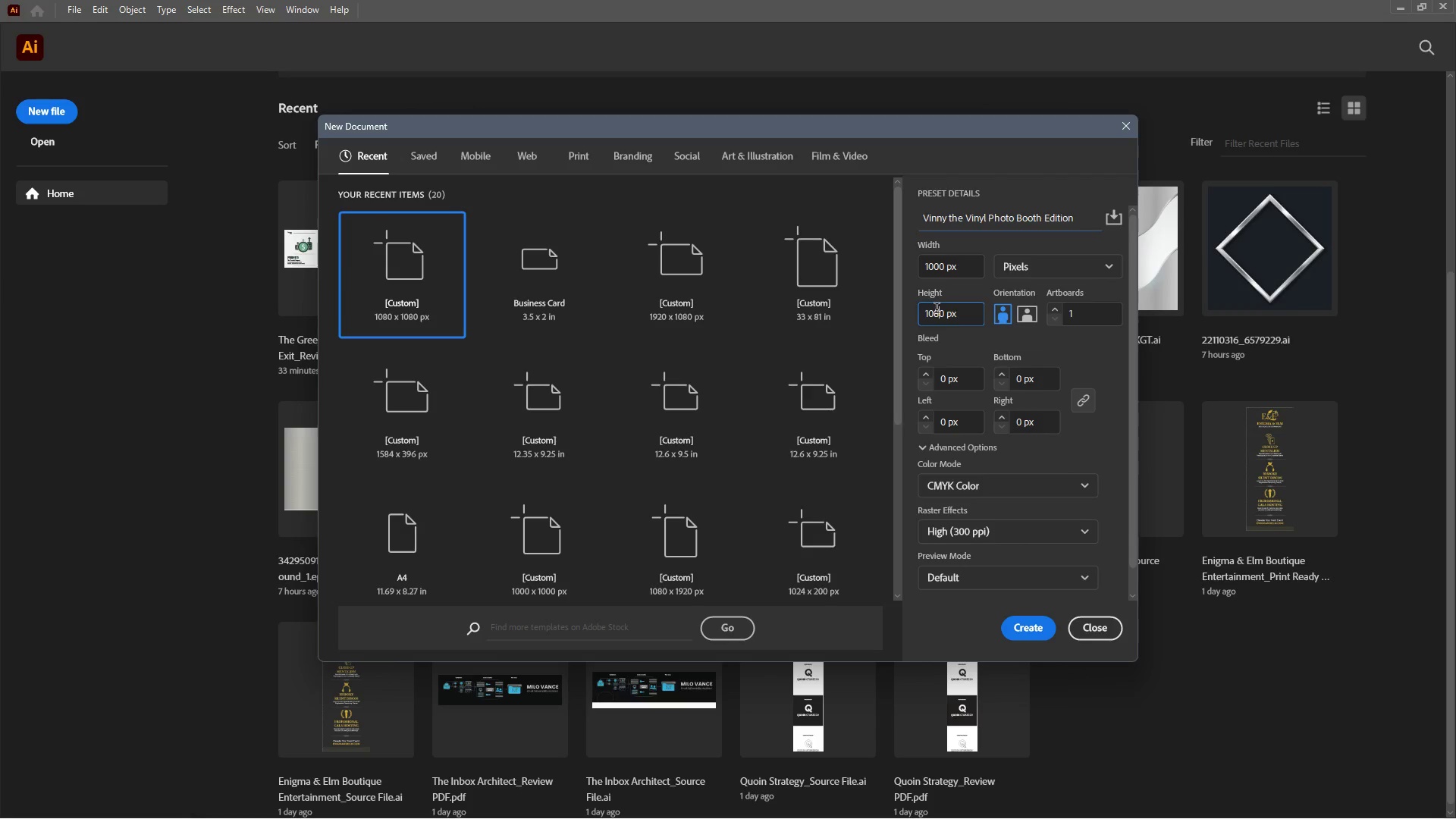 
key(Numpad0)
 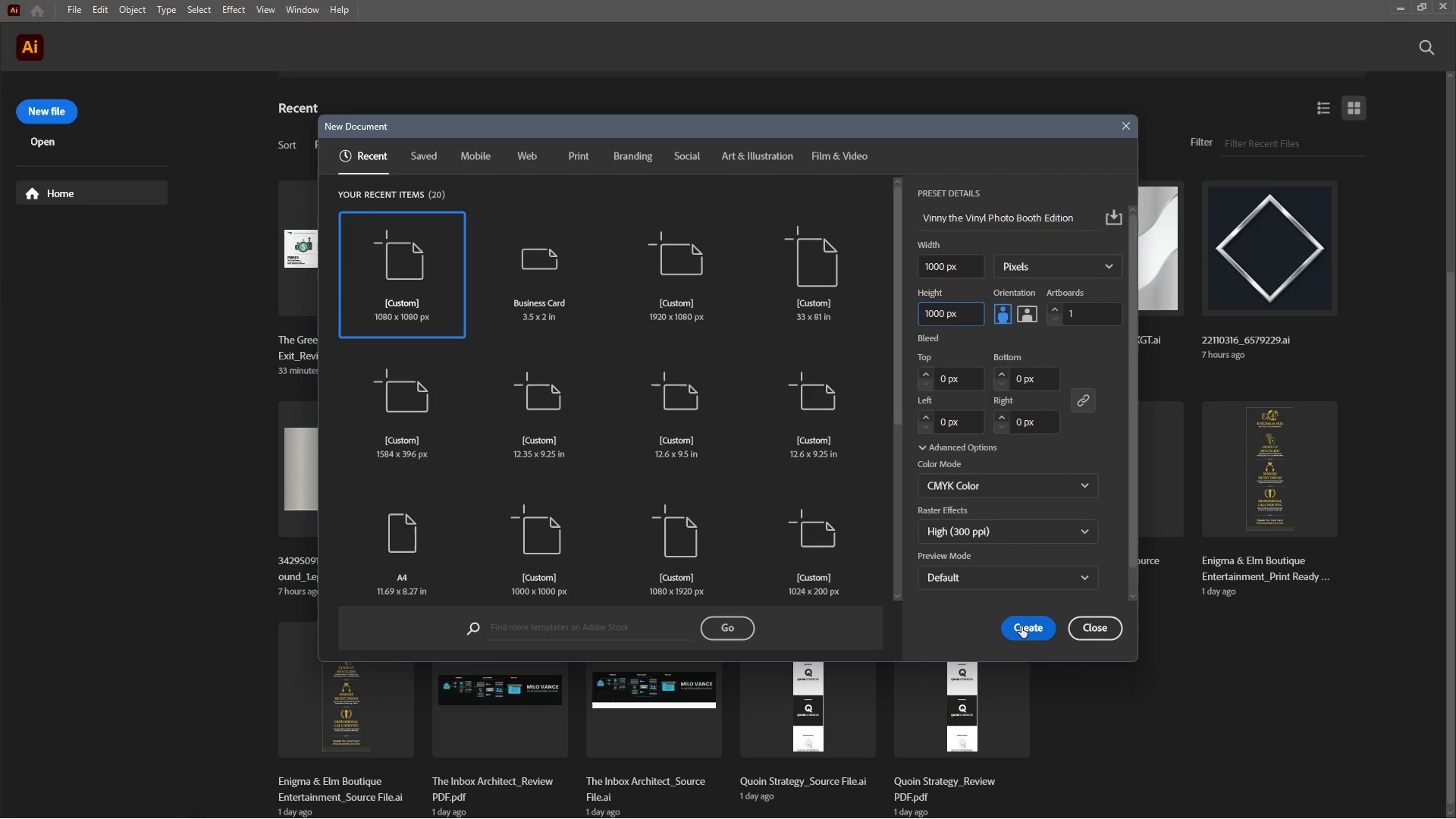 
left_click([1021, 626])
 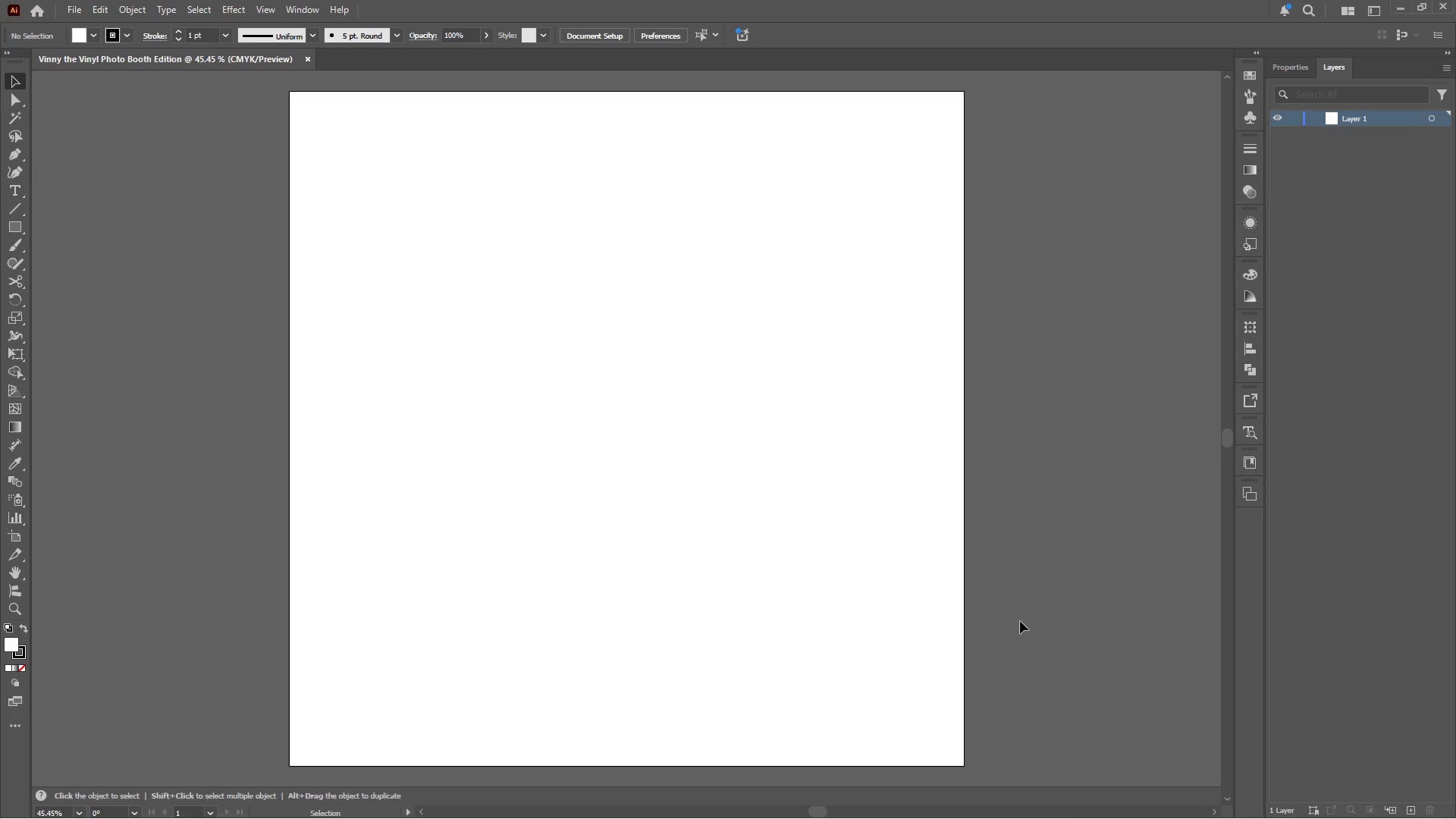 
wait(8.48)
 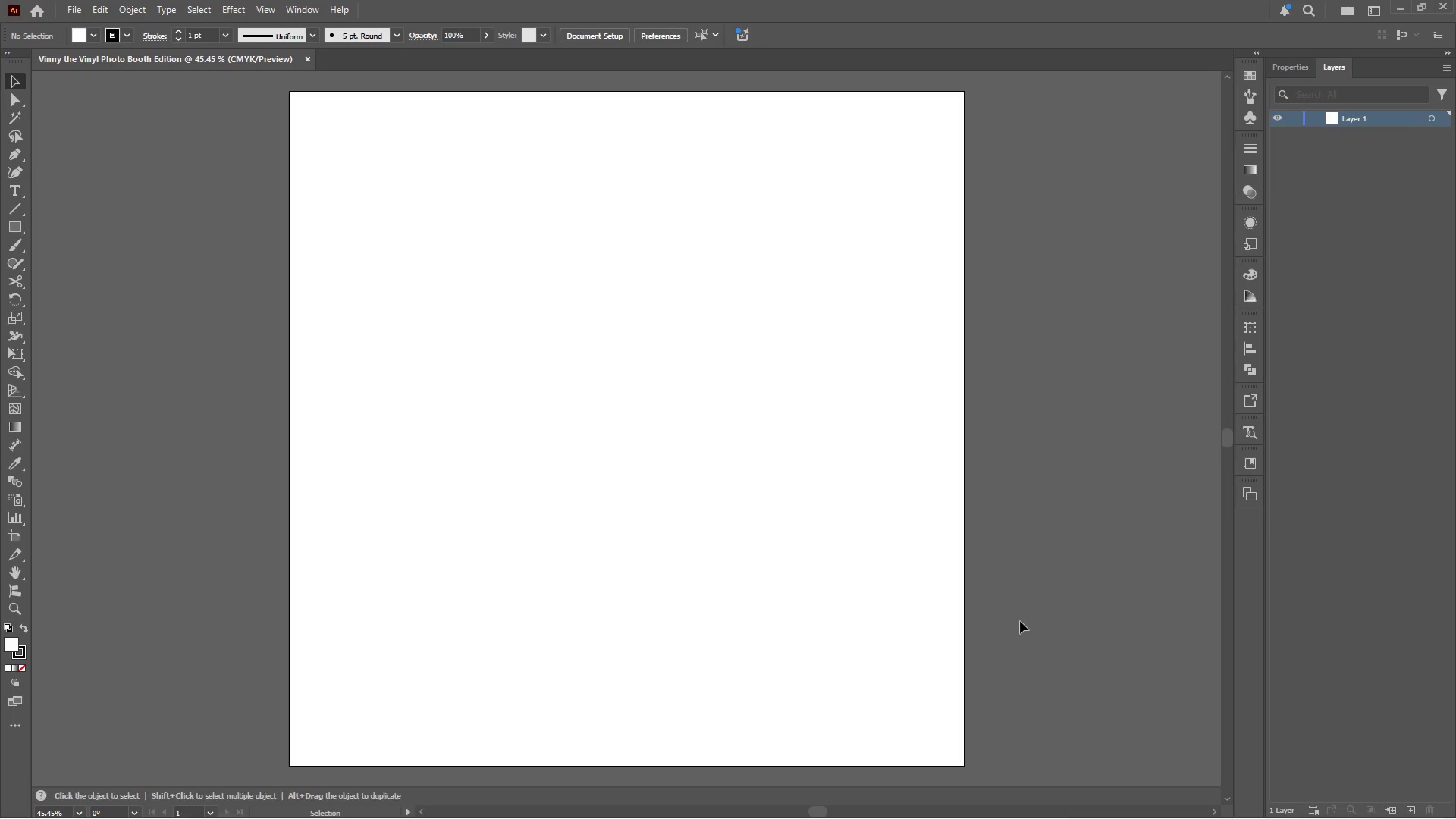 
left_click([731, 806])